 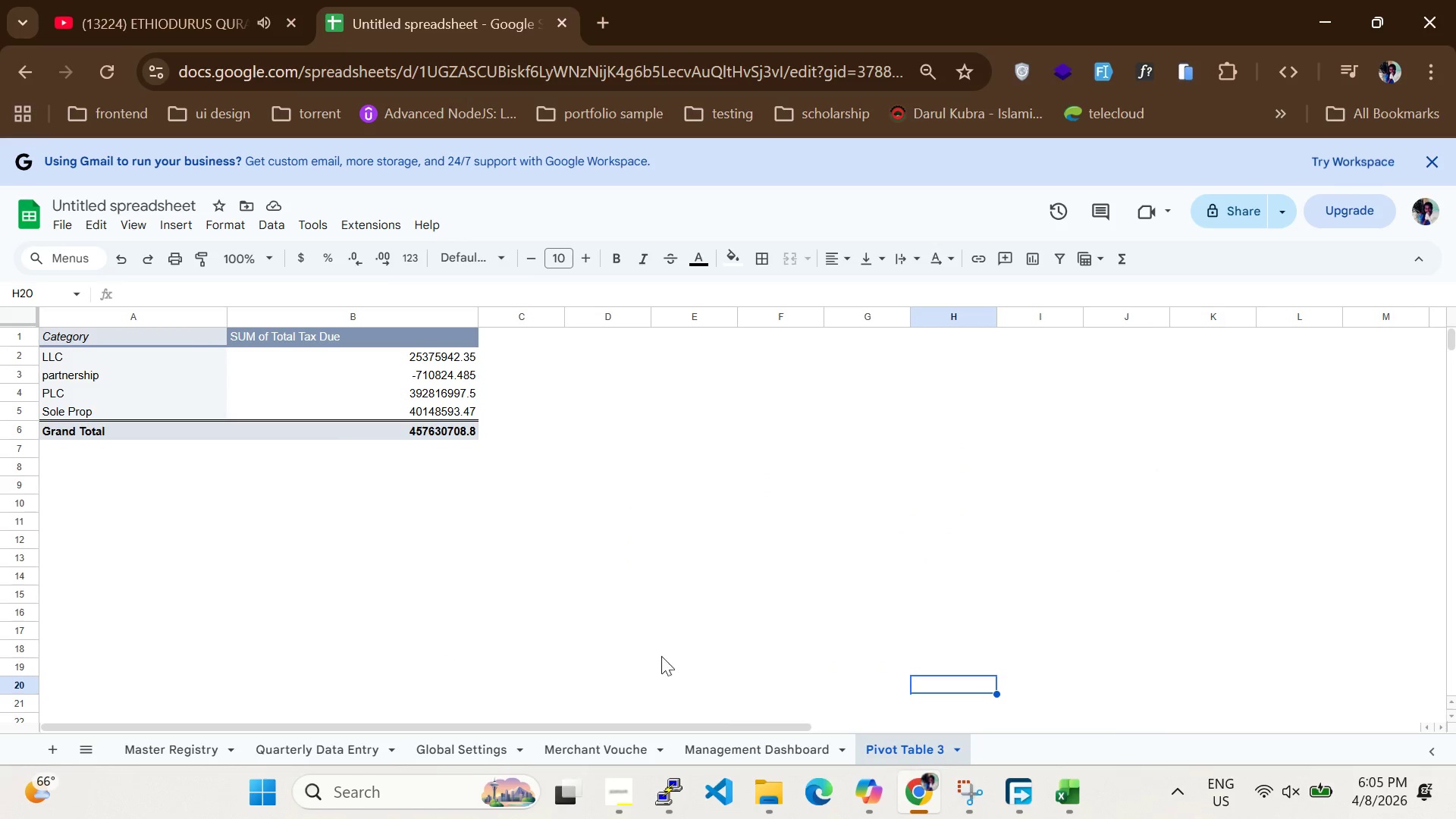 
left_click([789, 751])
 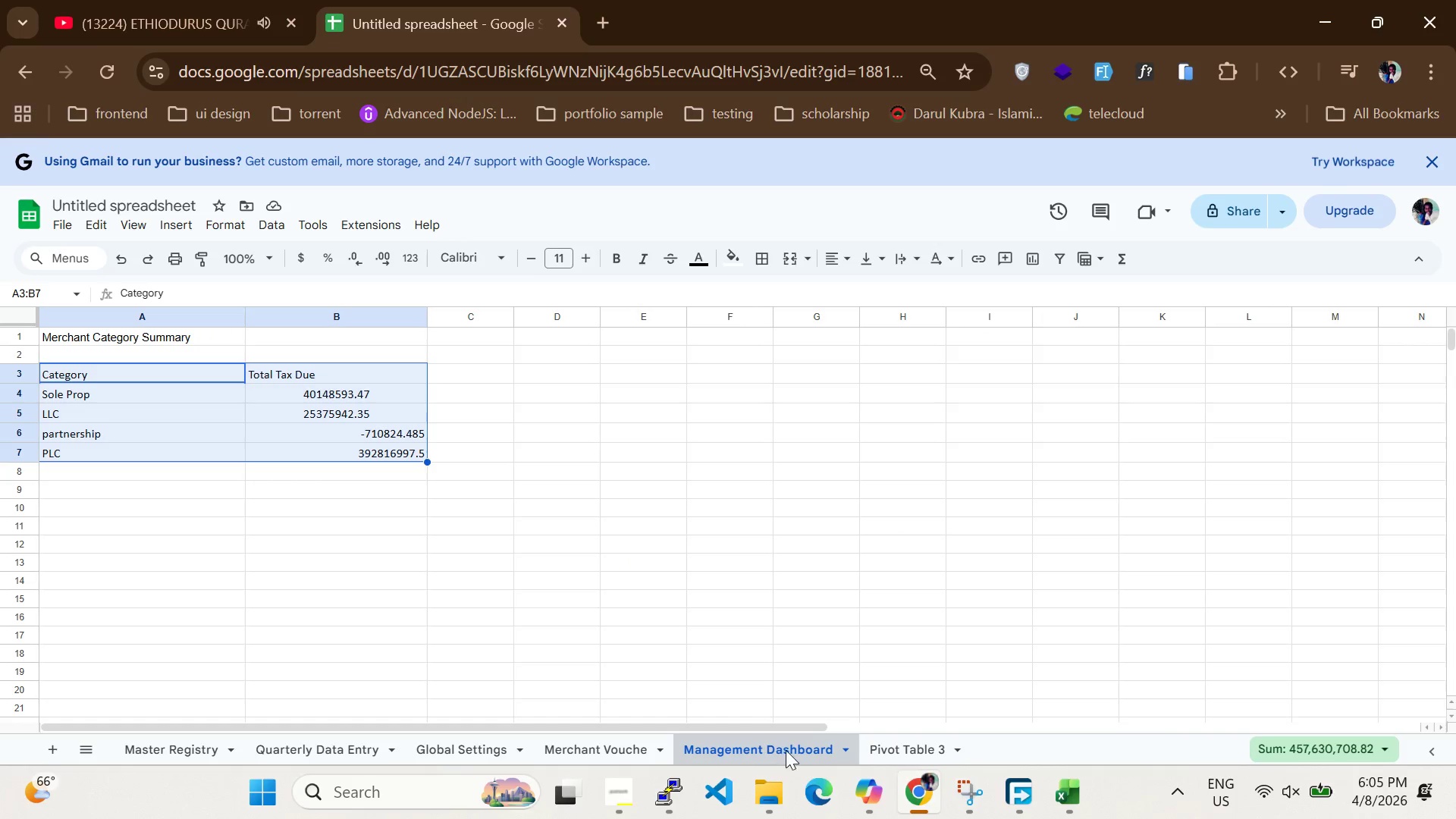 
left_click([893, 753])
 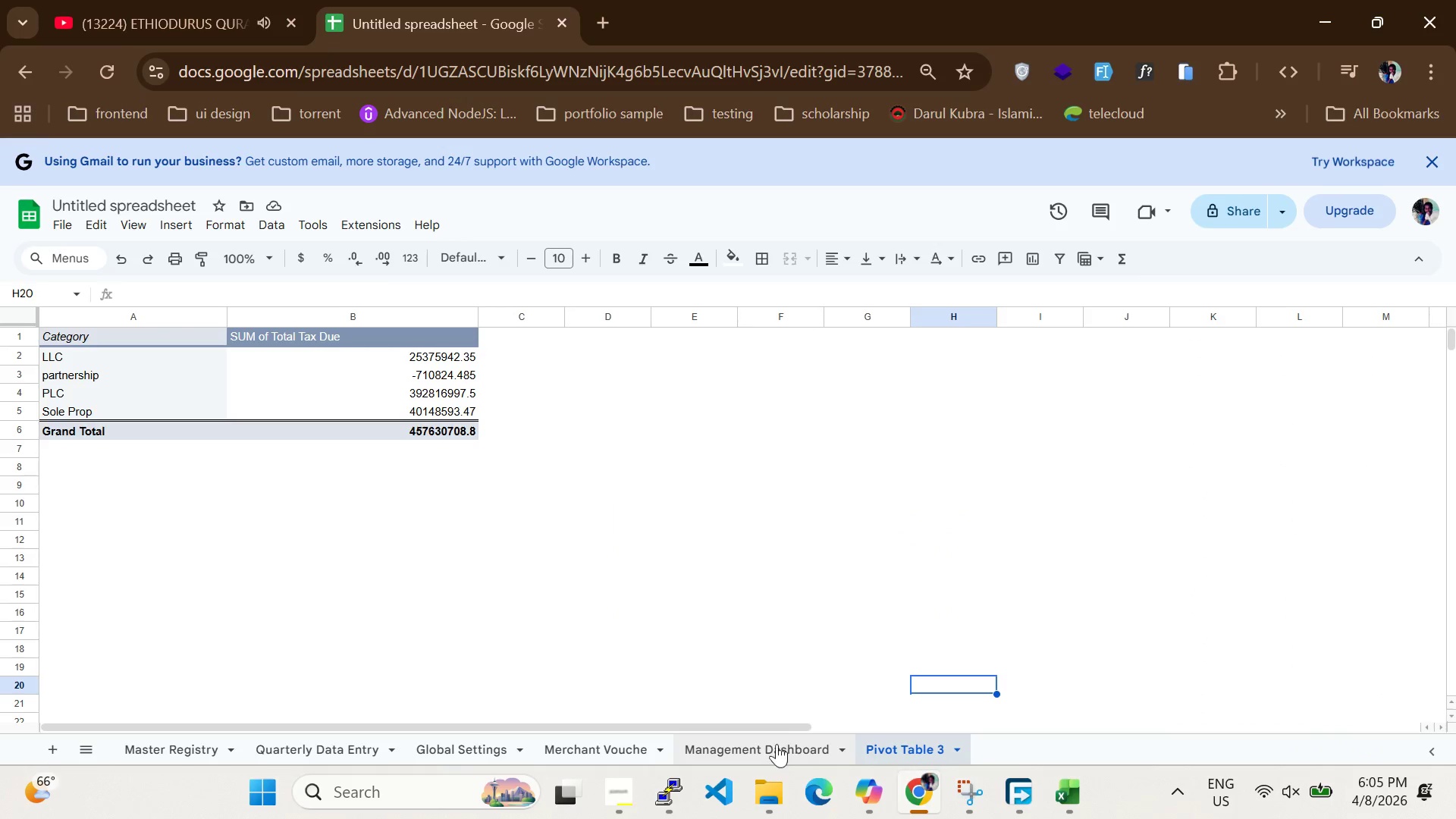 
left_click([761, 741])
 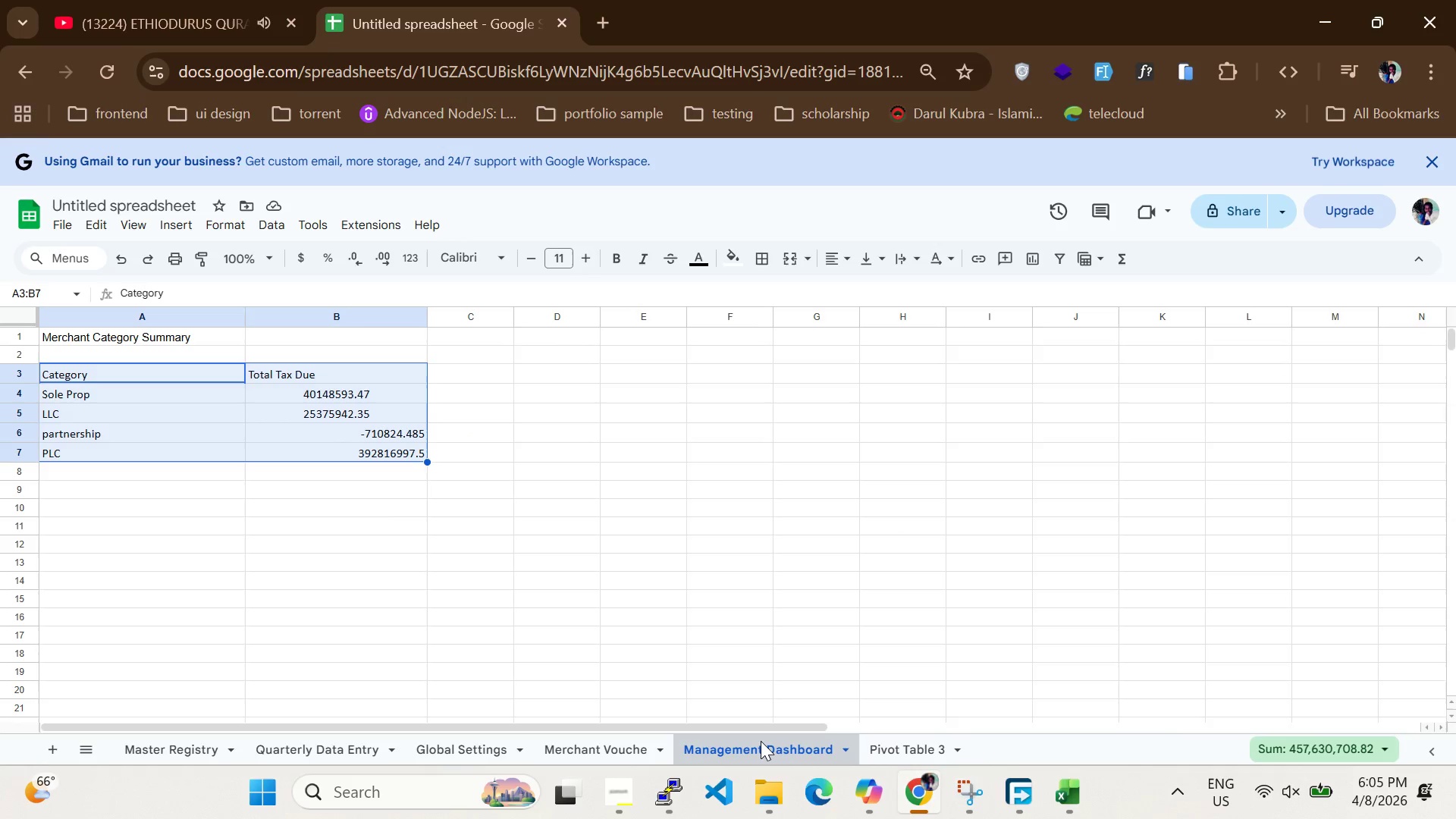 
double_click([761, 741])
 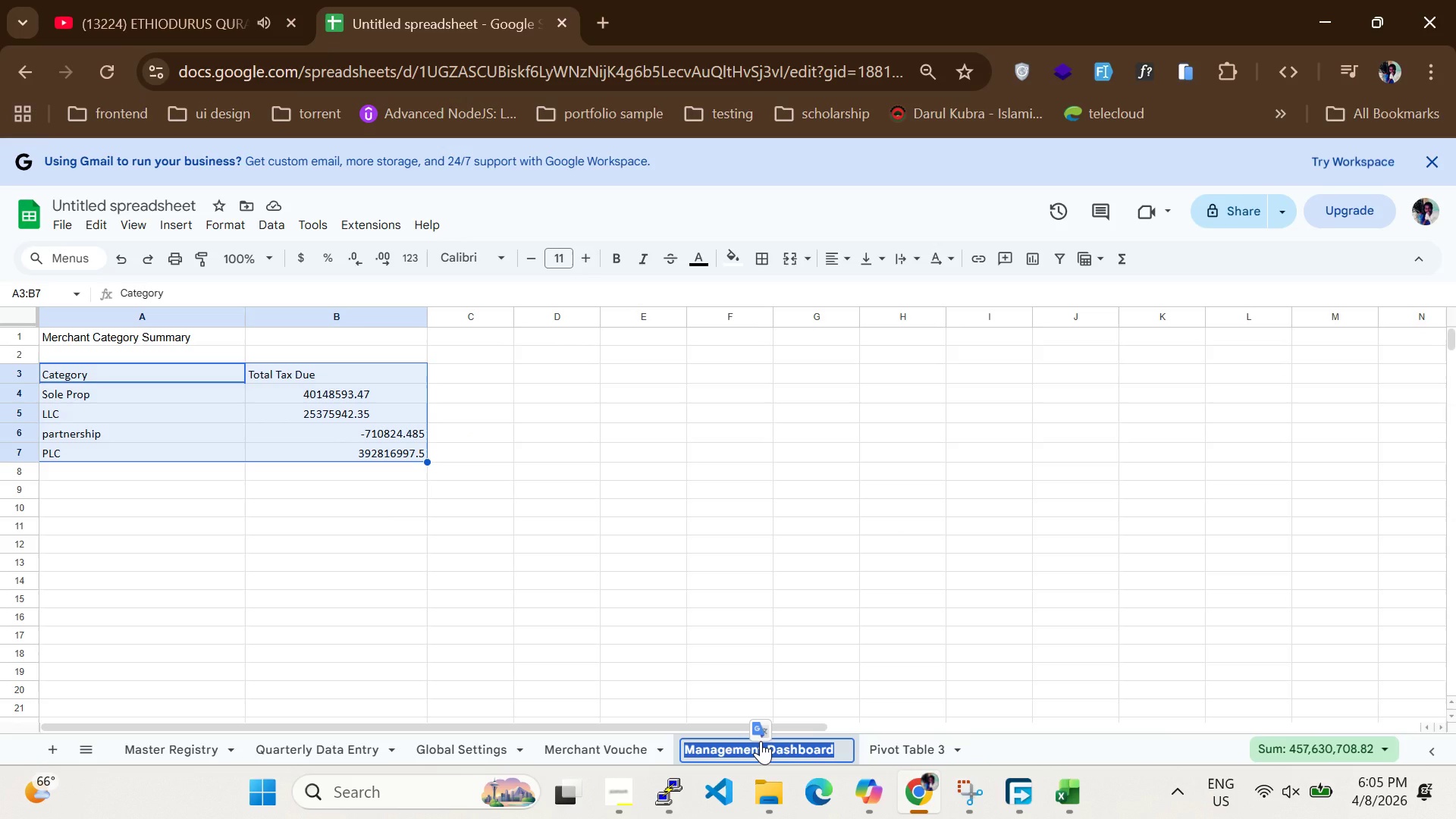 
key(Control+C)
 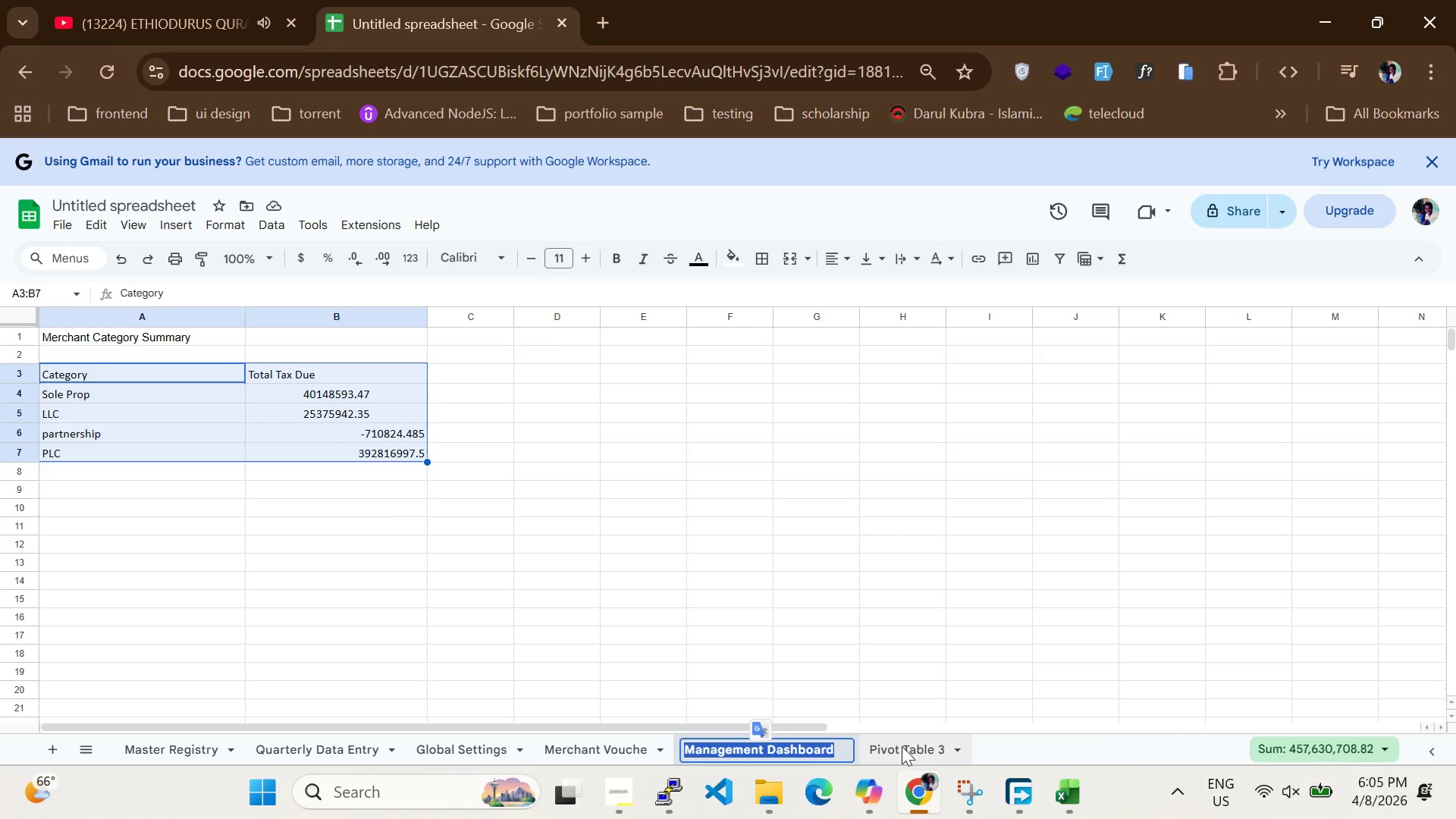 
double_click([902, 746])
 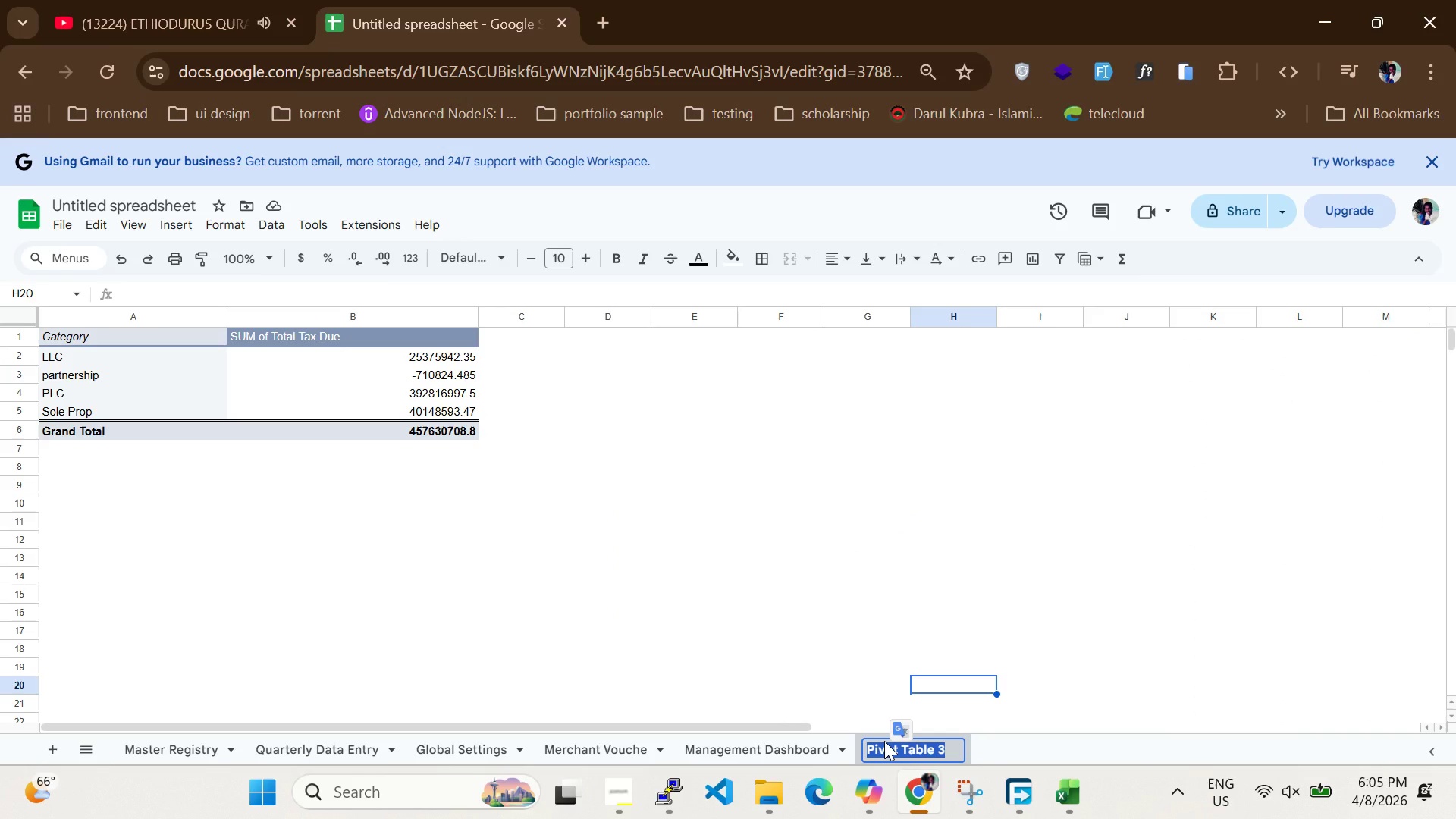 
key(Control+V)
 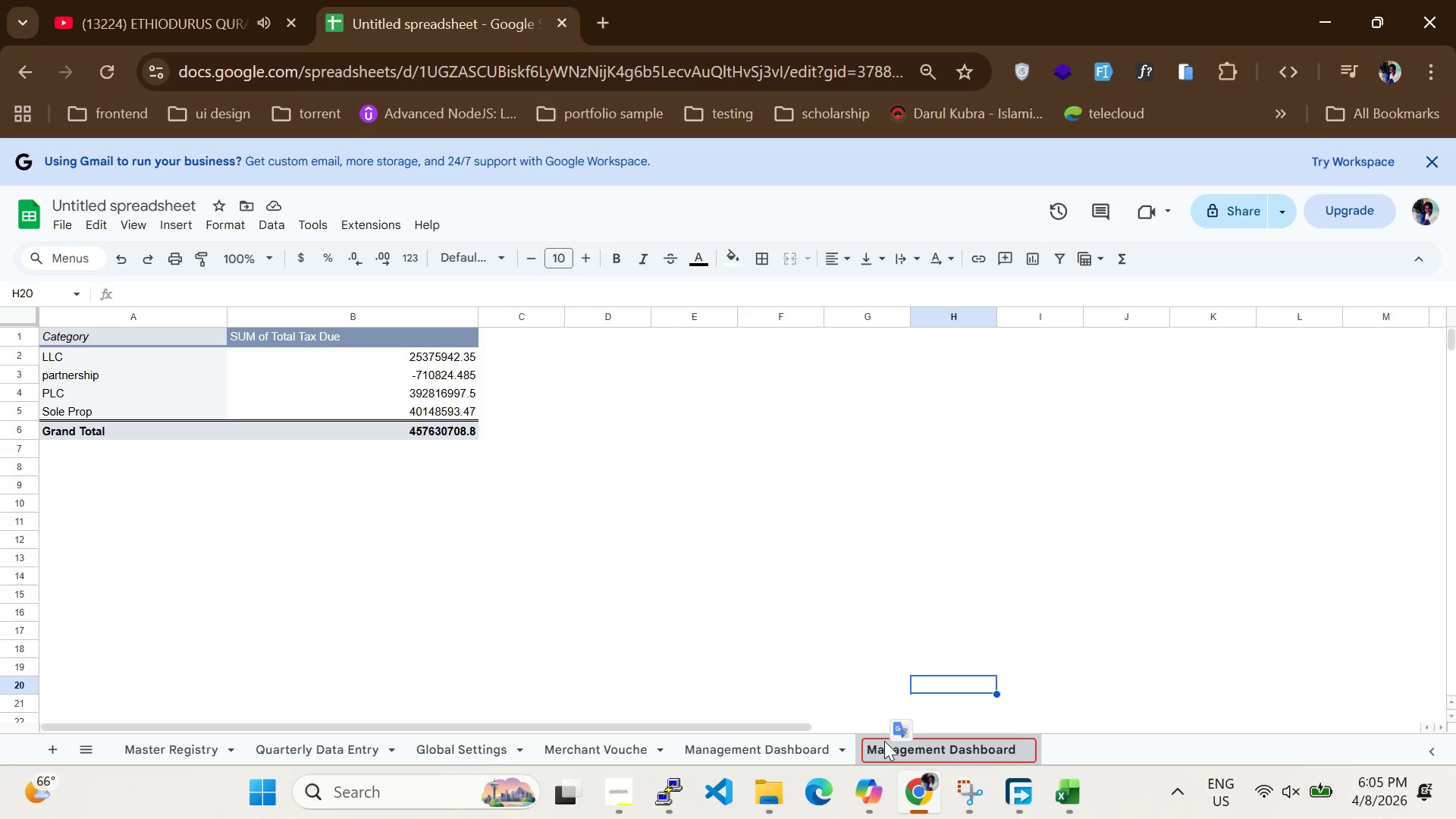 
key(Enter)
 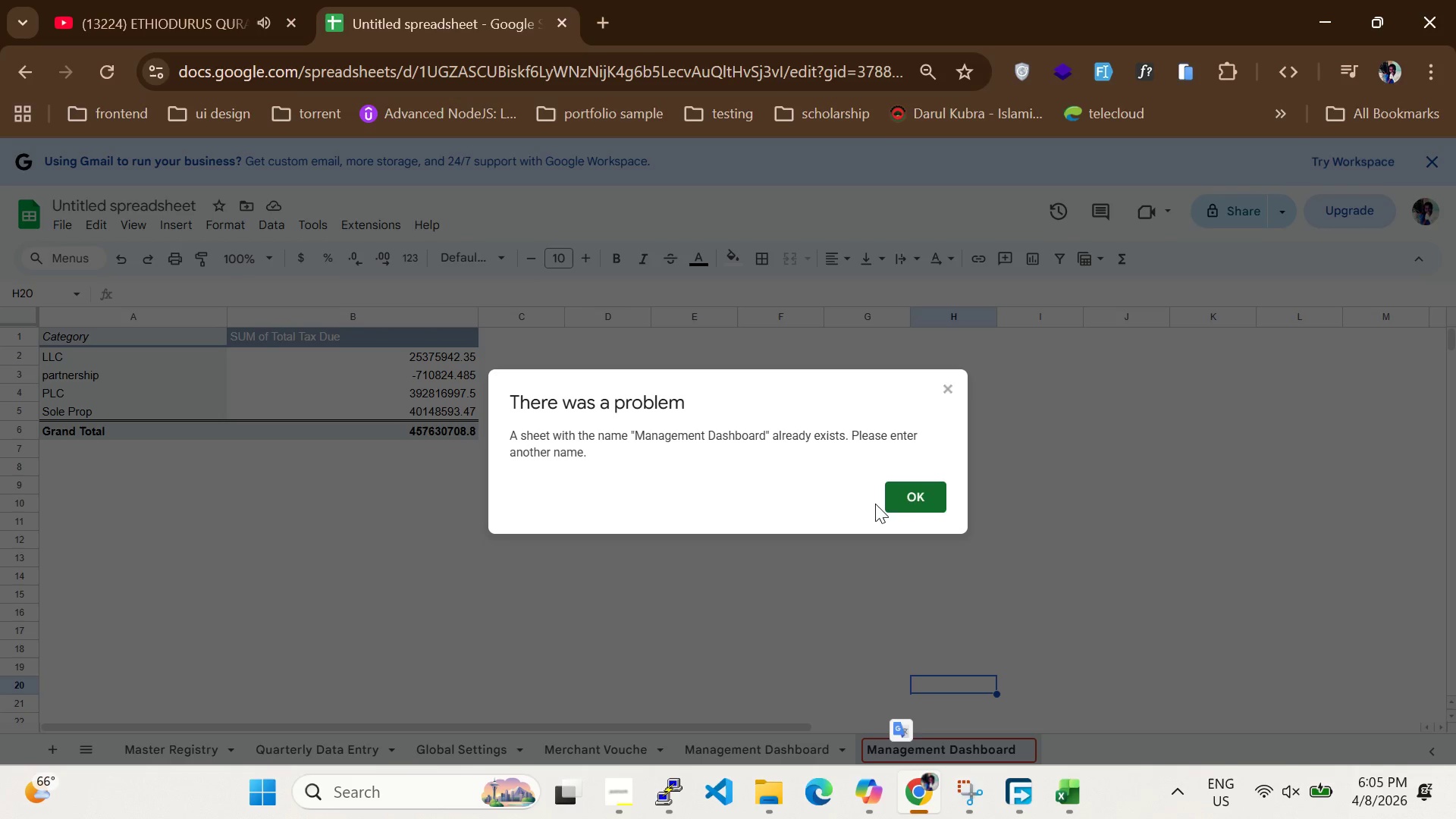 
left_click([915, 501])
 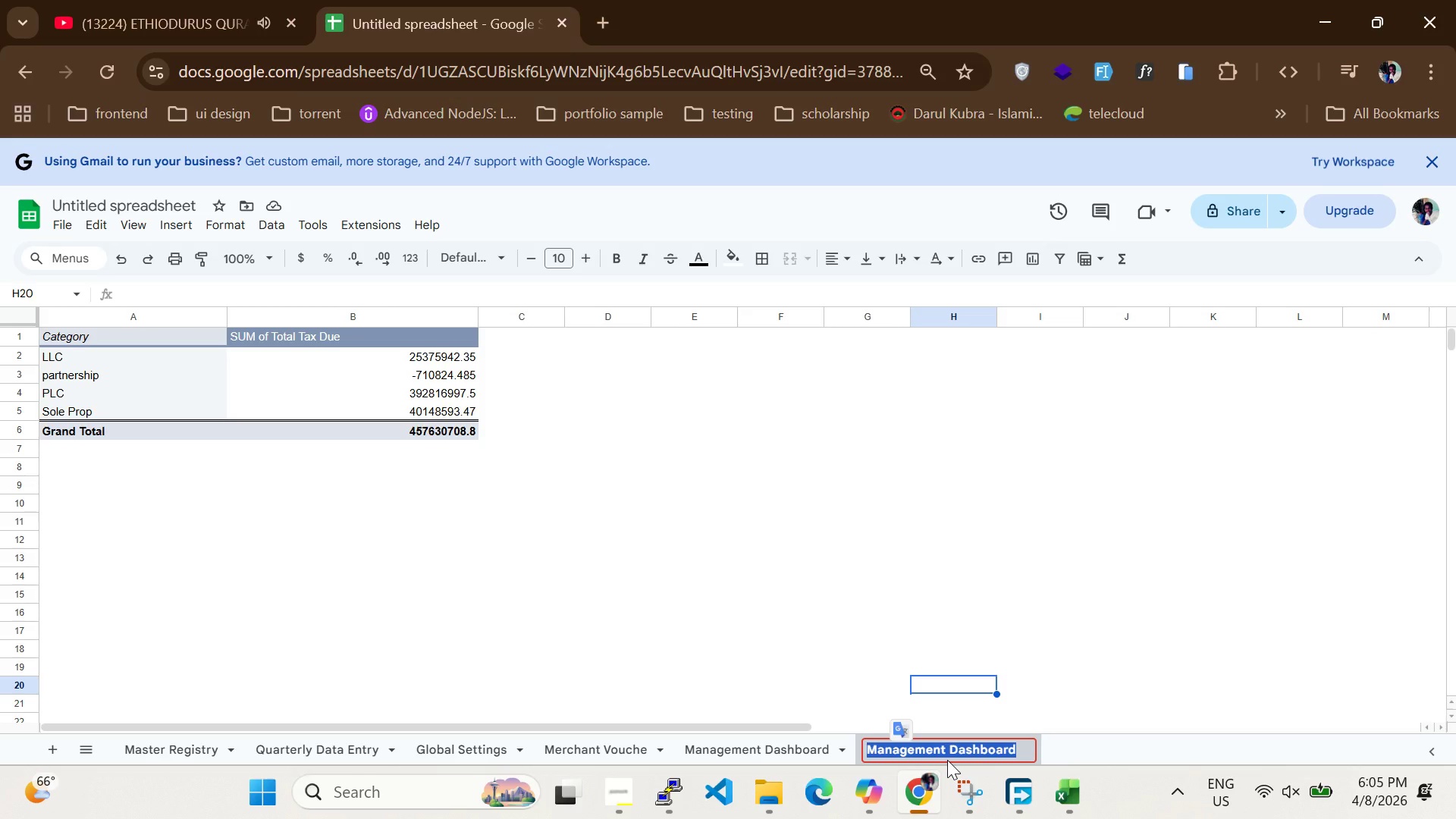 
key(ArrowRight)
 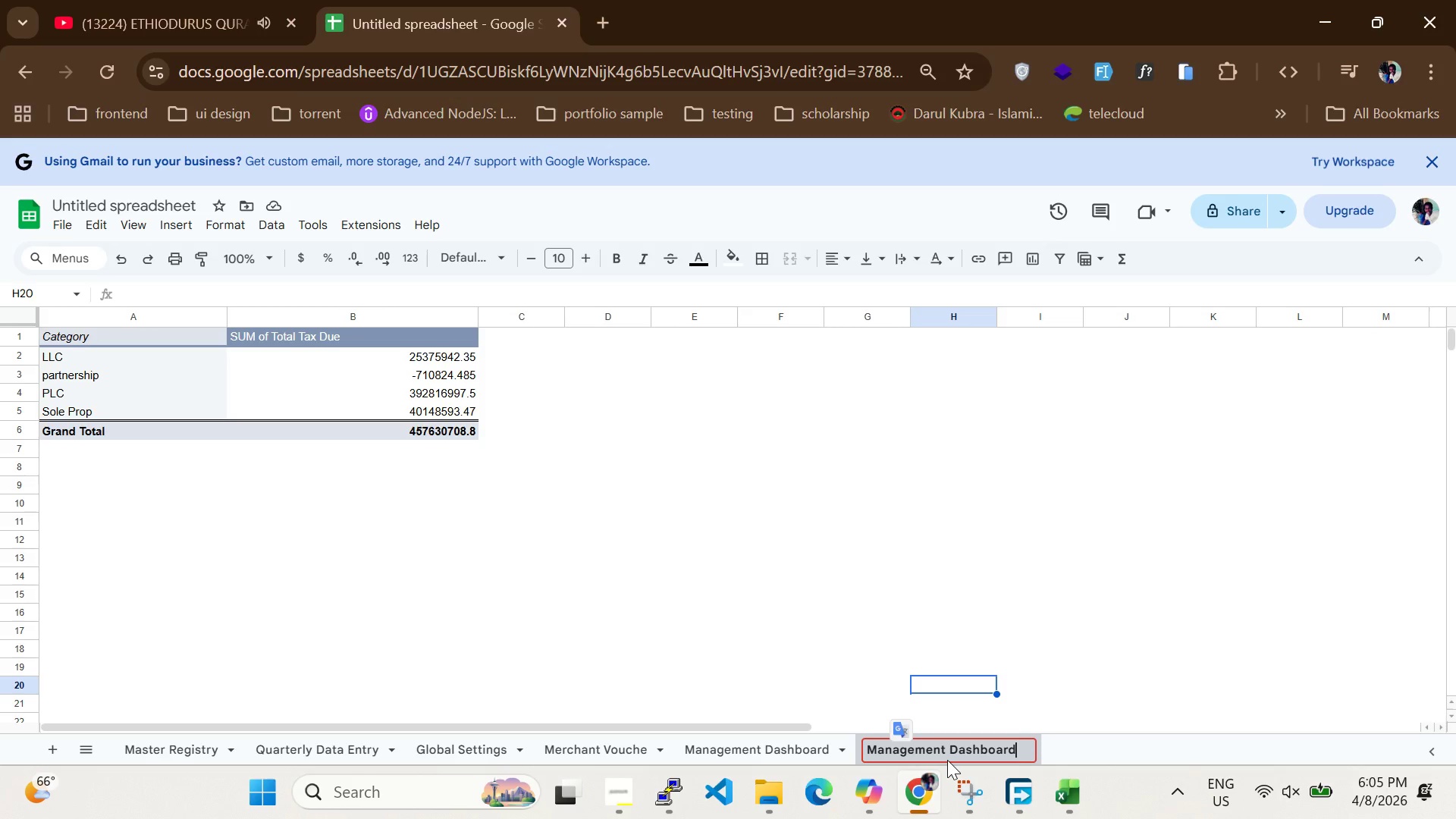 
type(-pivot)
 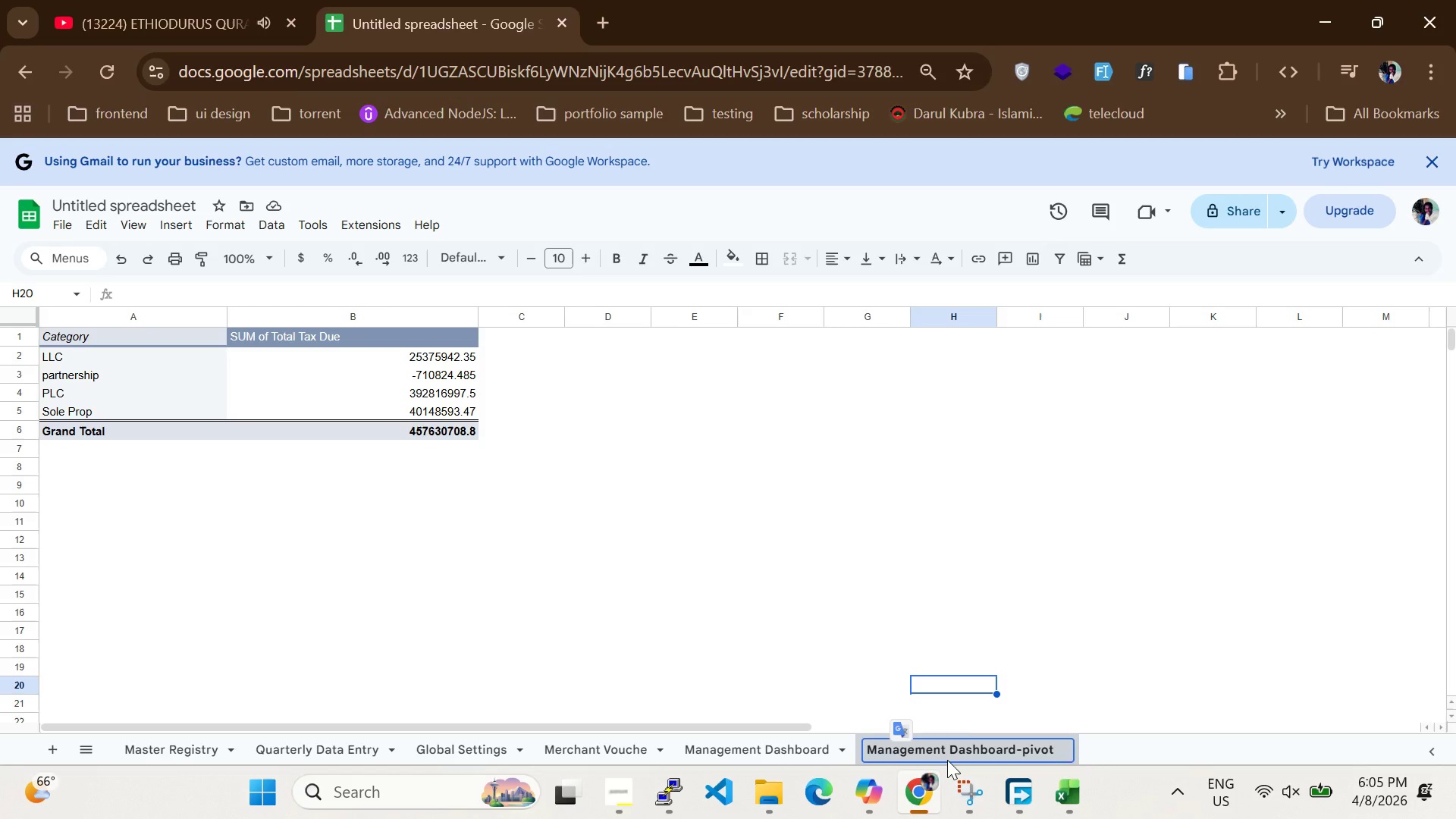 
key(Enter)
 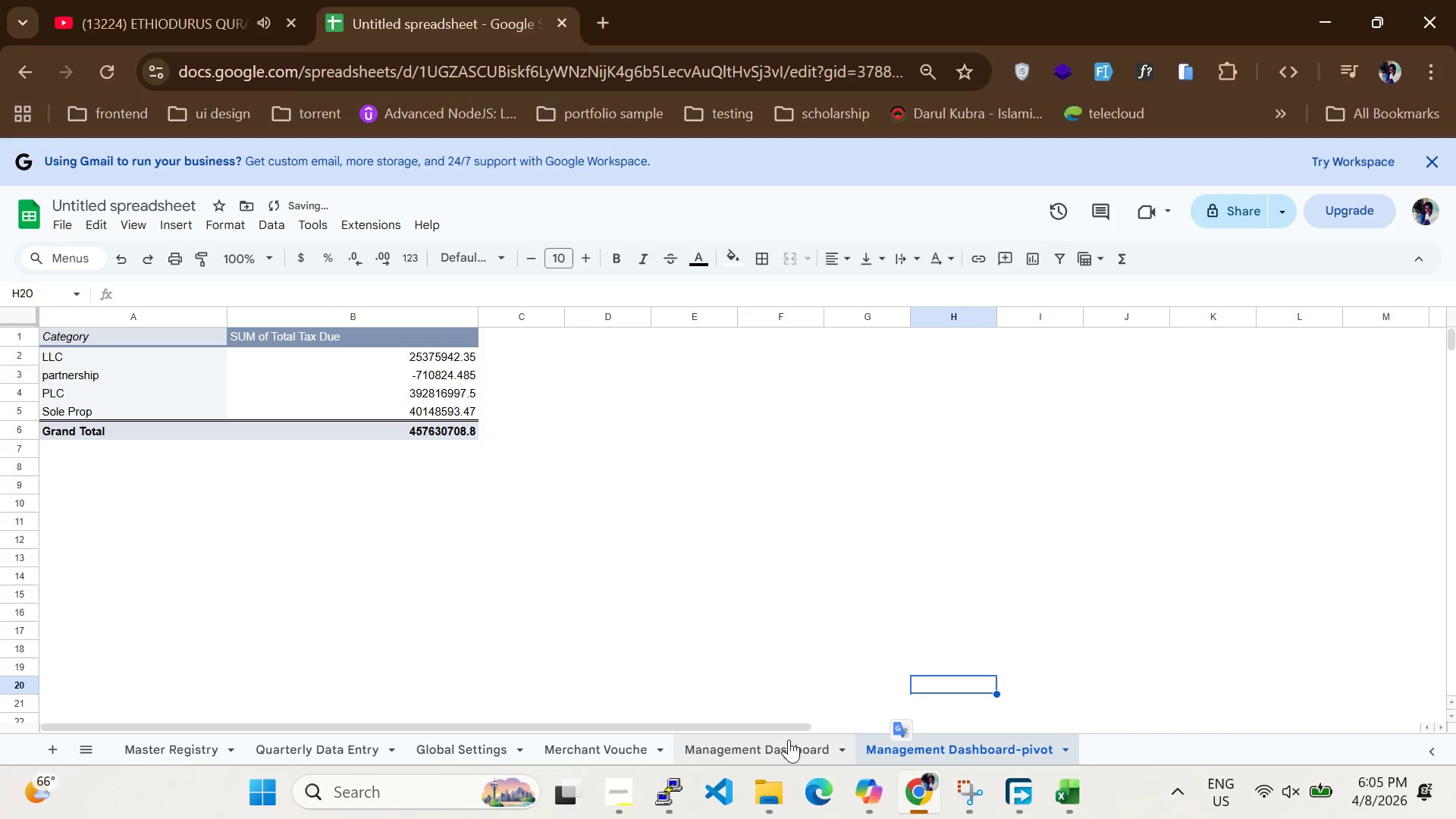 
double_click([777, 753])
 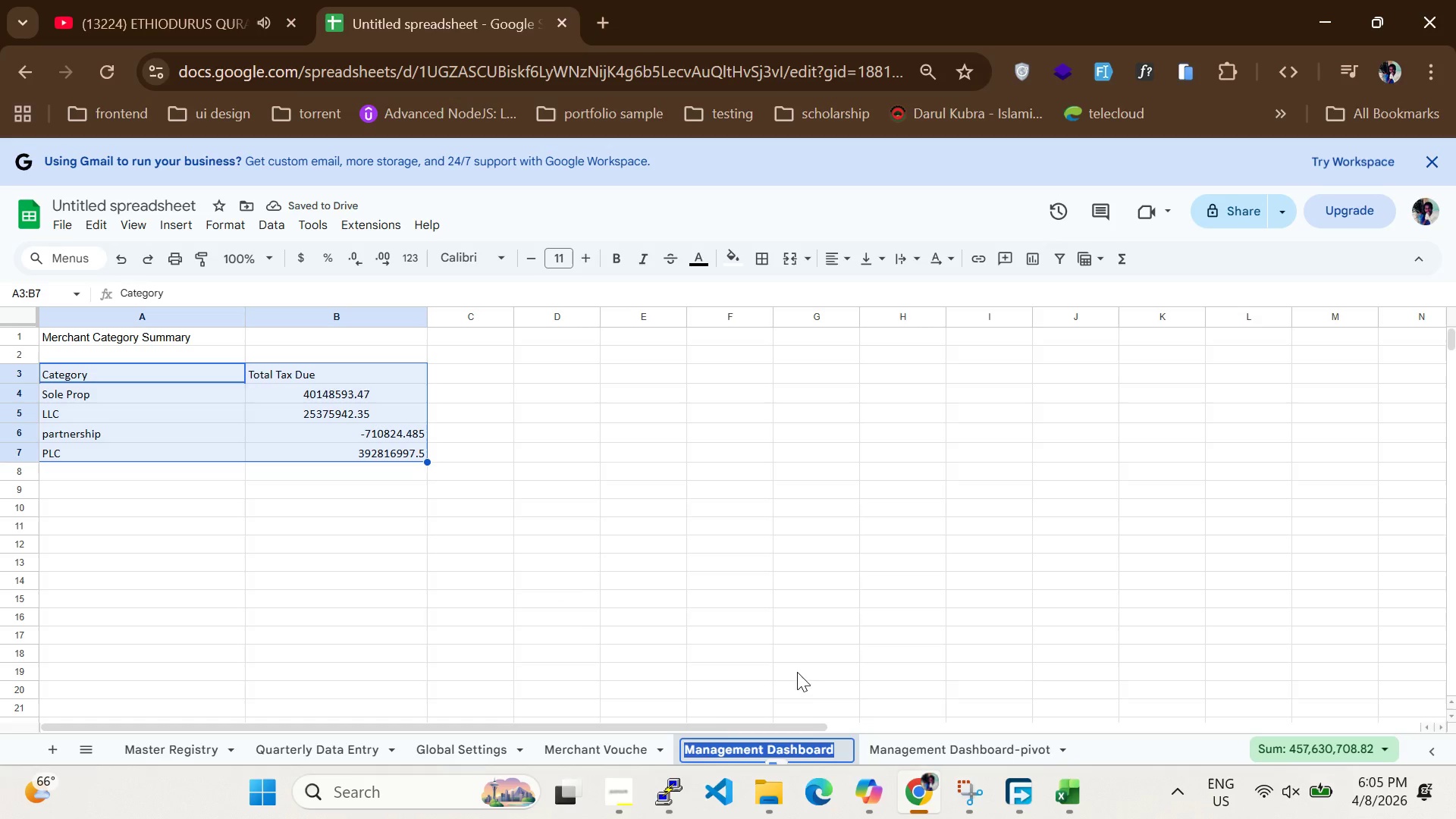 
left_click([949, 751])
 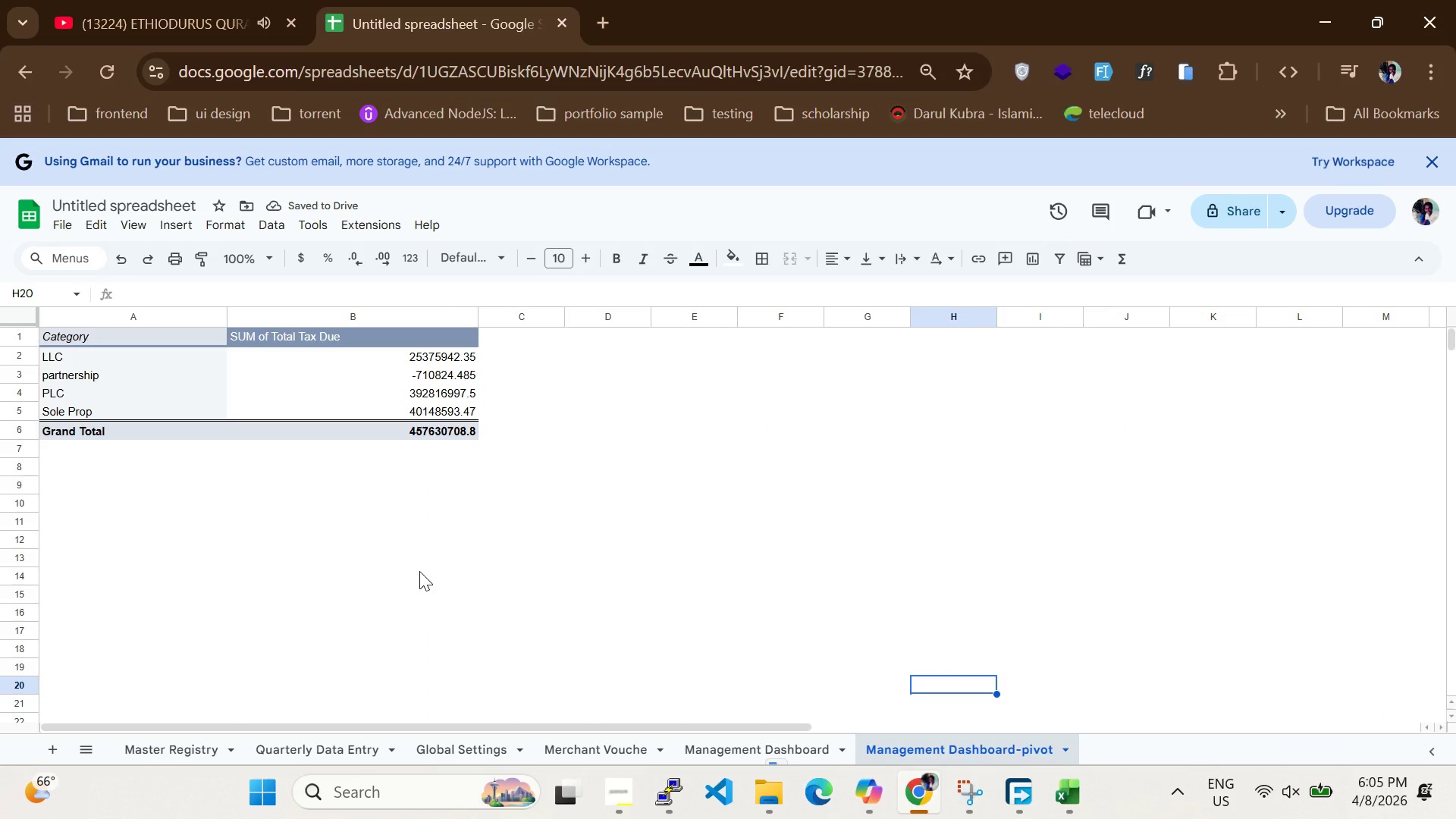 
left_click([418, 572])
 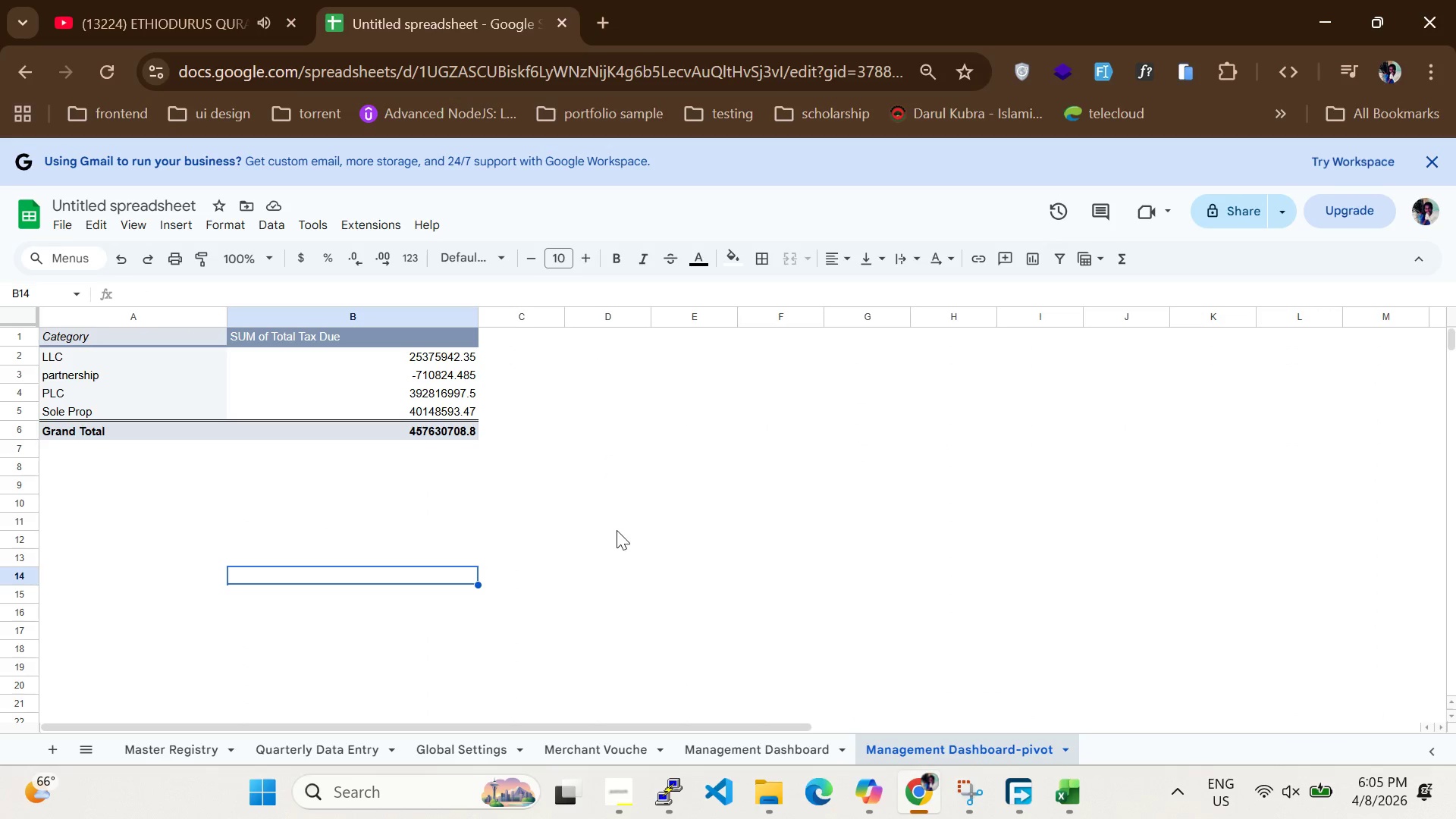 
left_click([620, 533])
 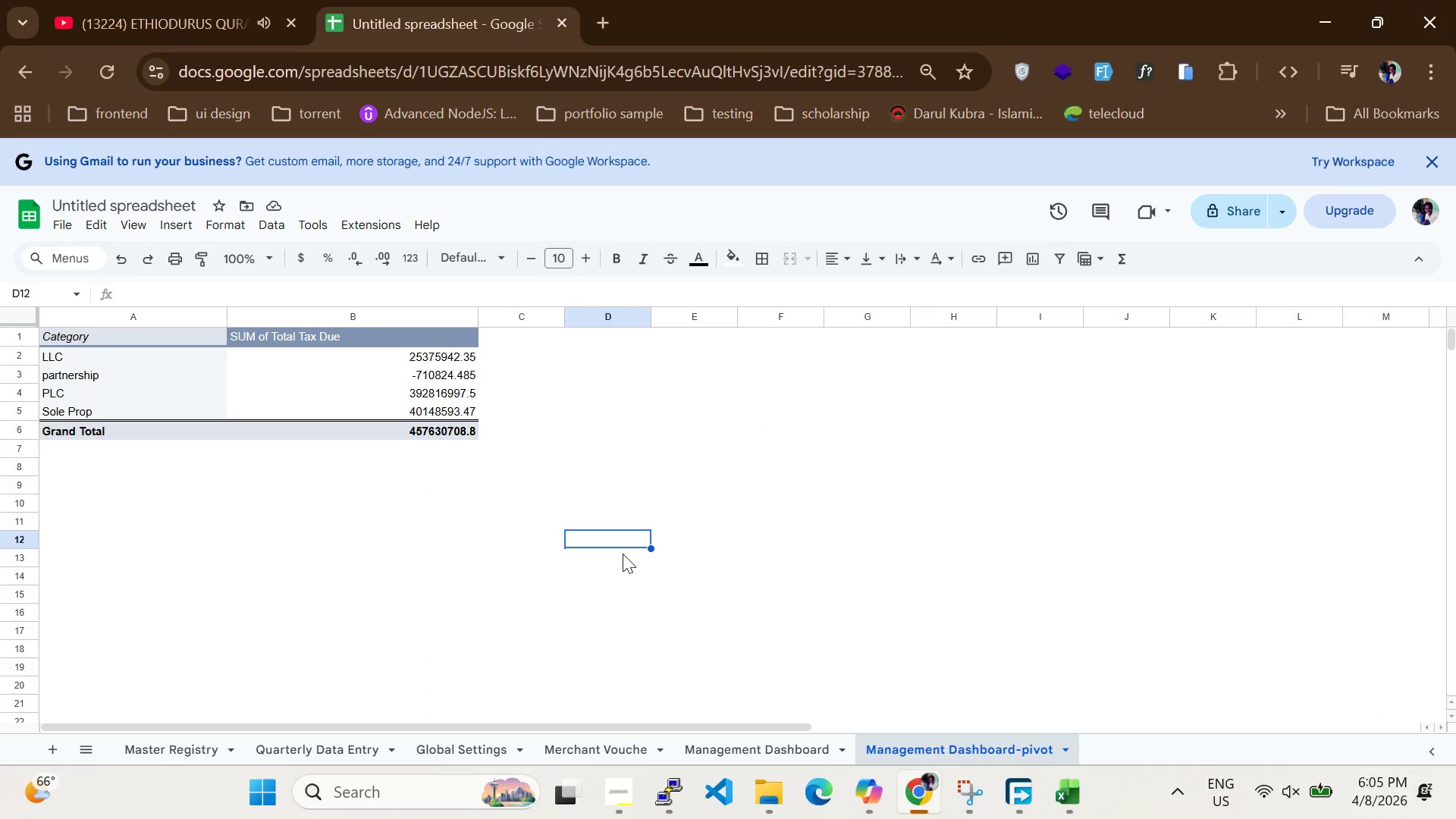 
key(Control+S)
 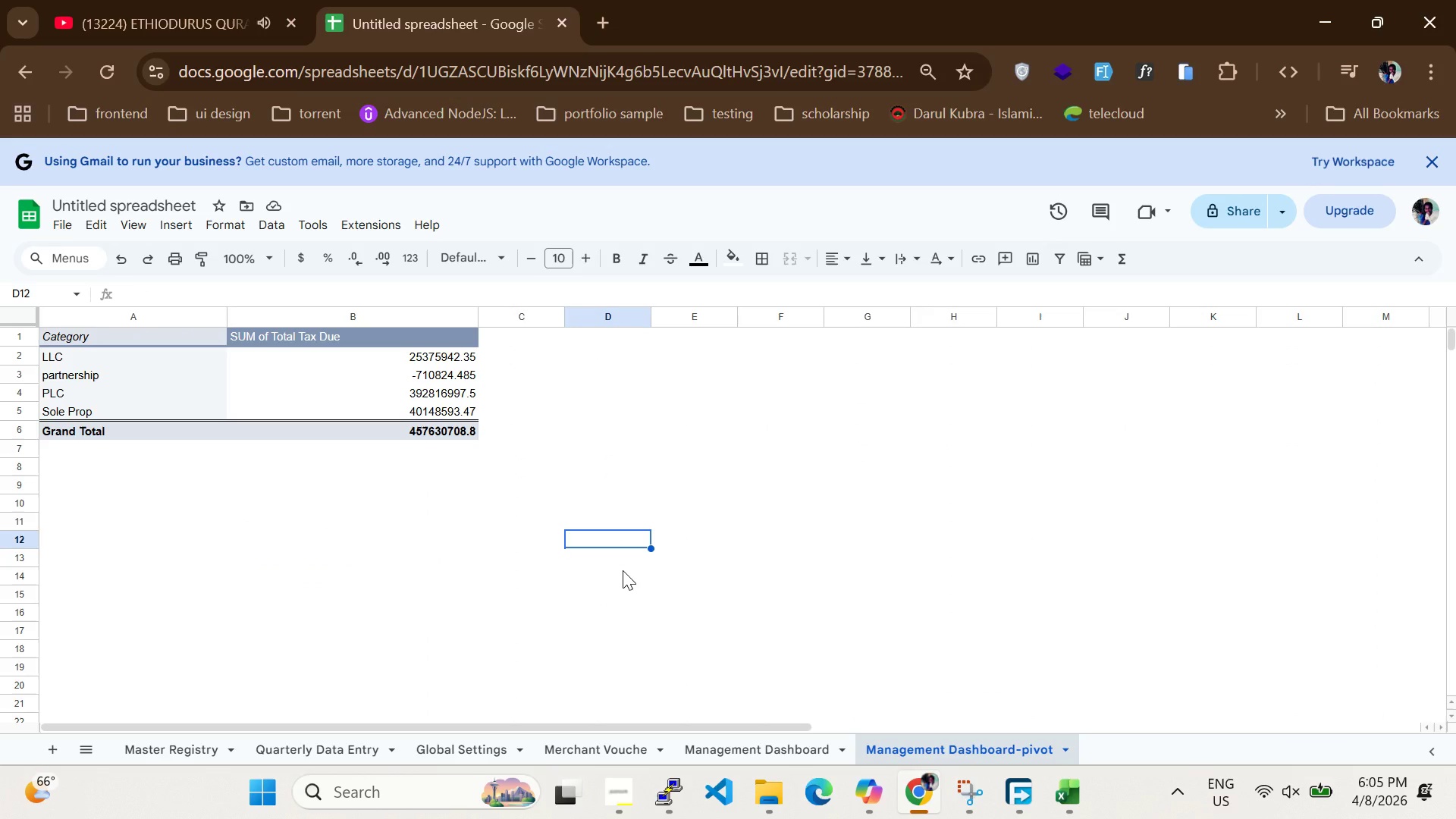 
key(Control+S)
 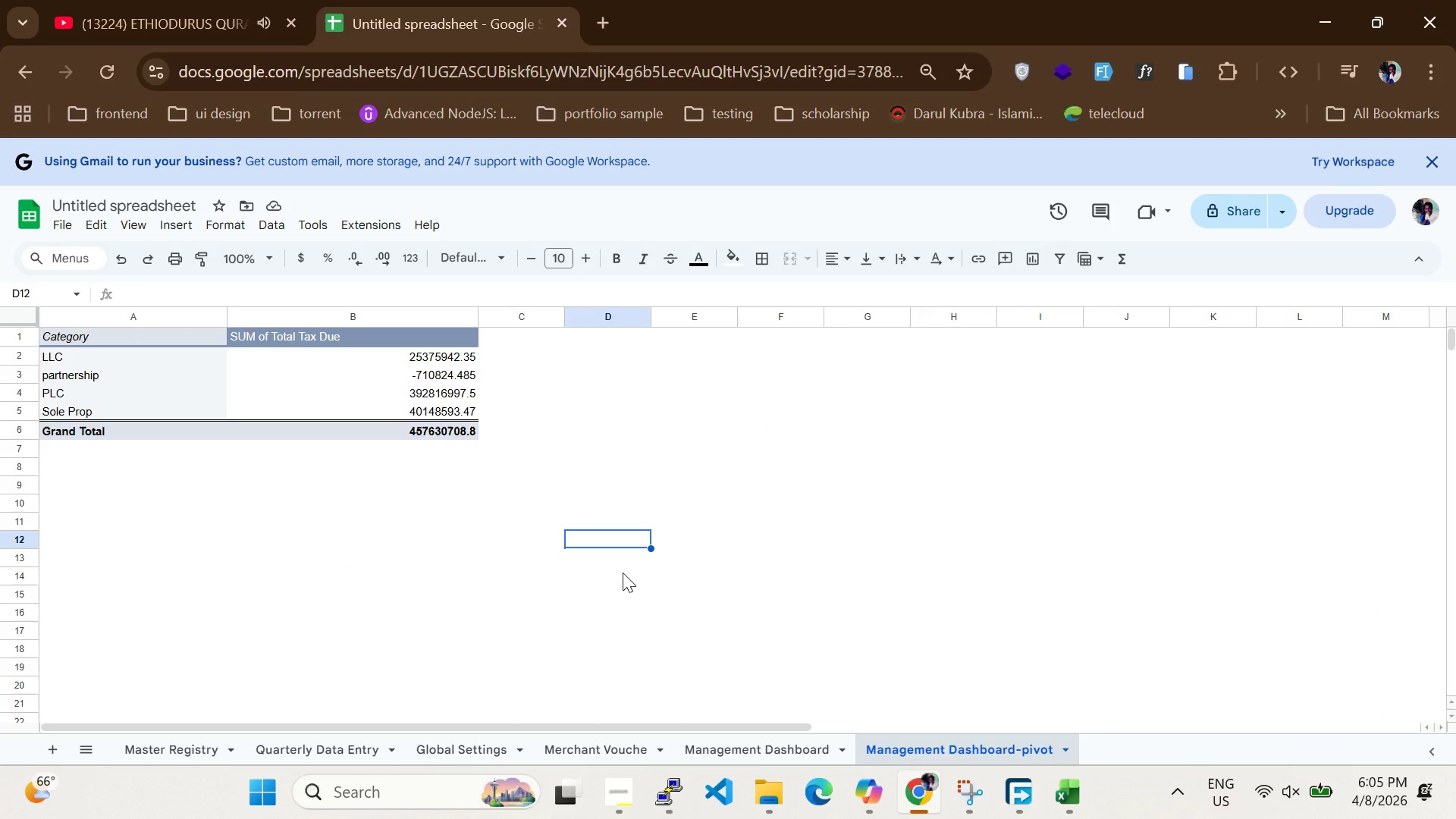 
key(Control+S)
 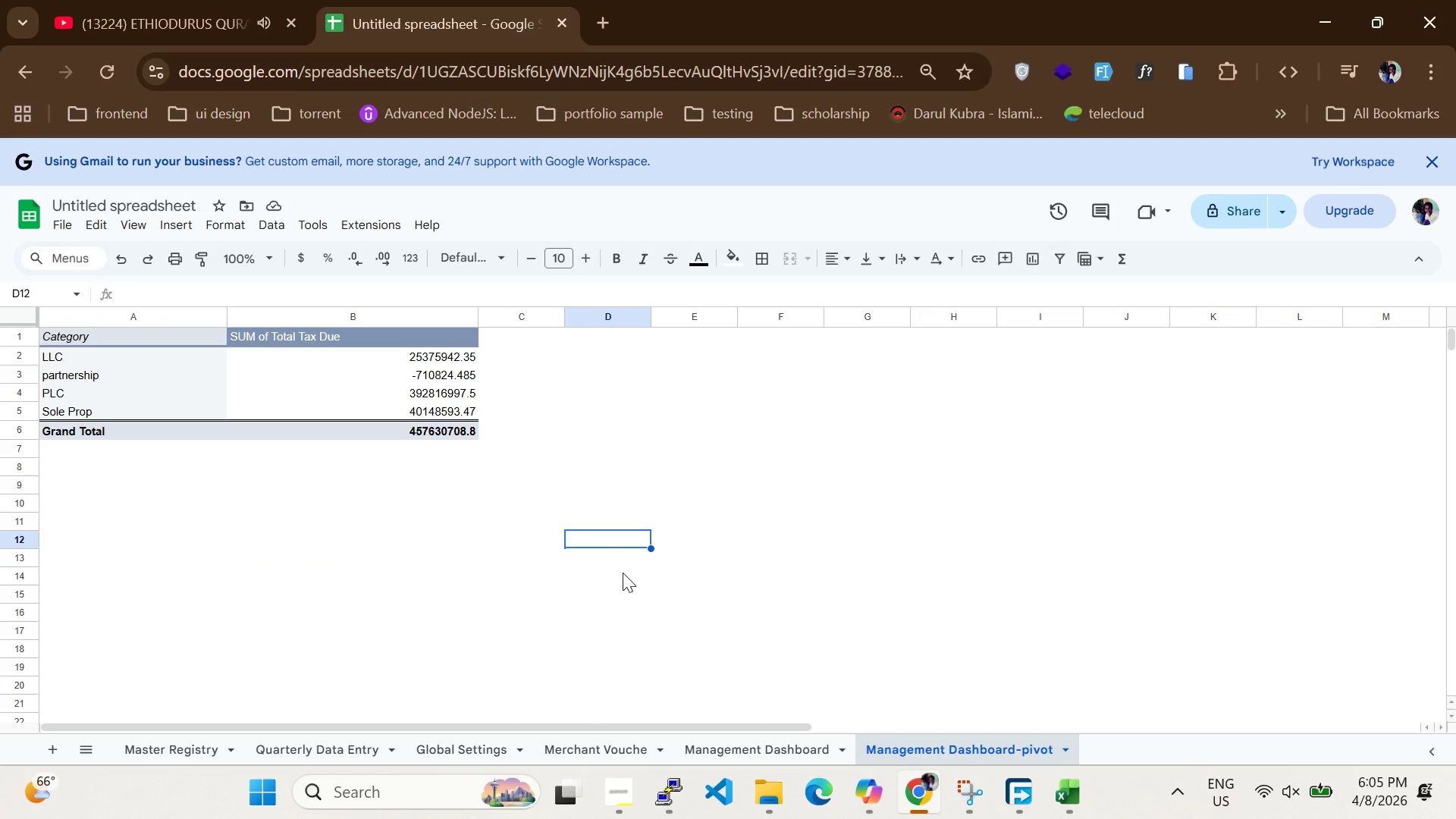 
key(Control+S)
 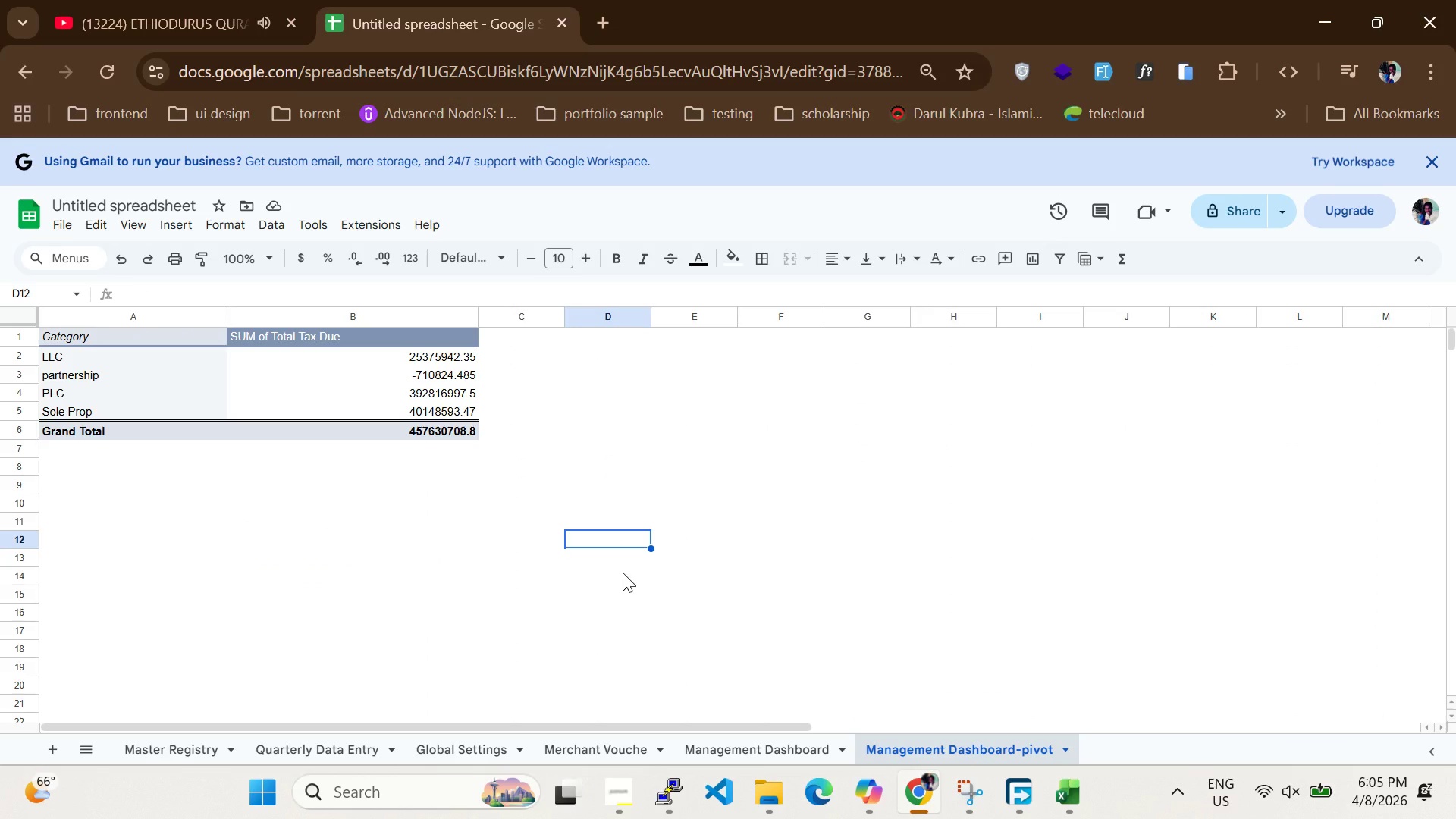 
key(Control+S)
 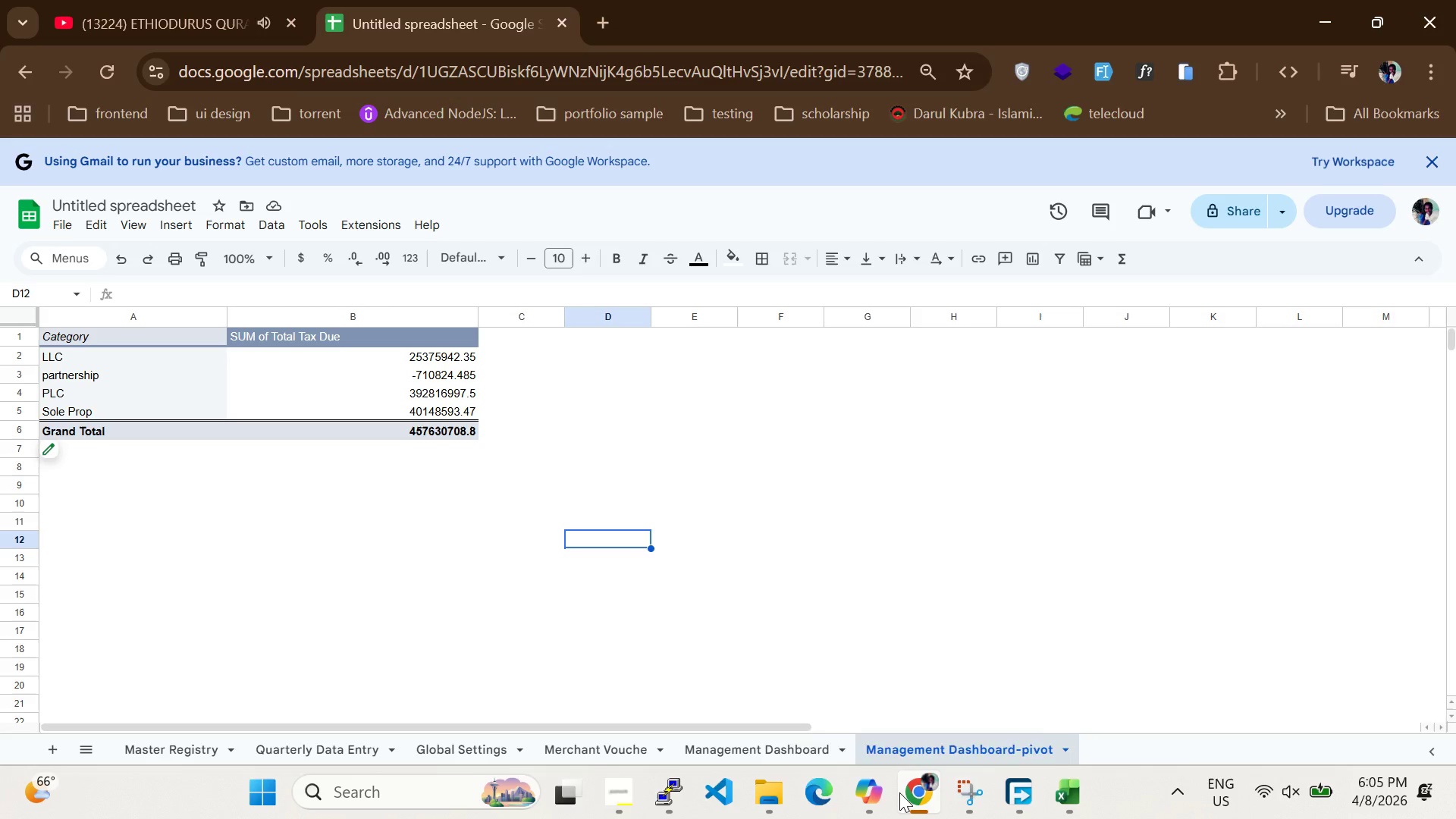 
left_click([699, 752])
 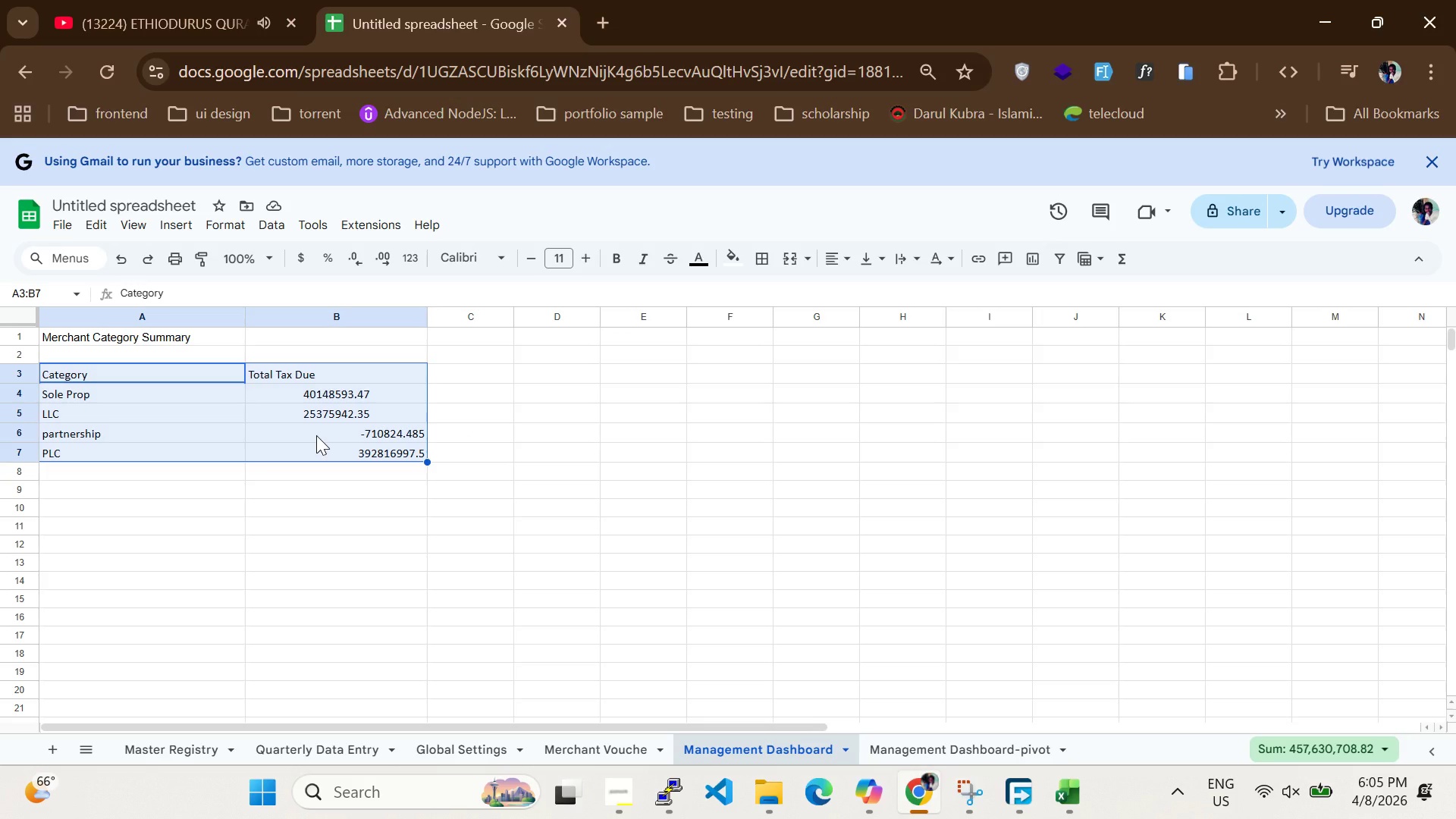 
right_click([316, 435])
 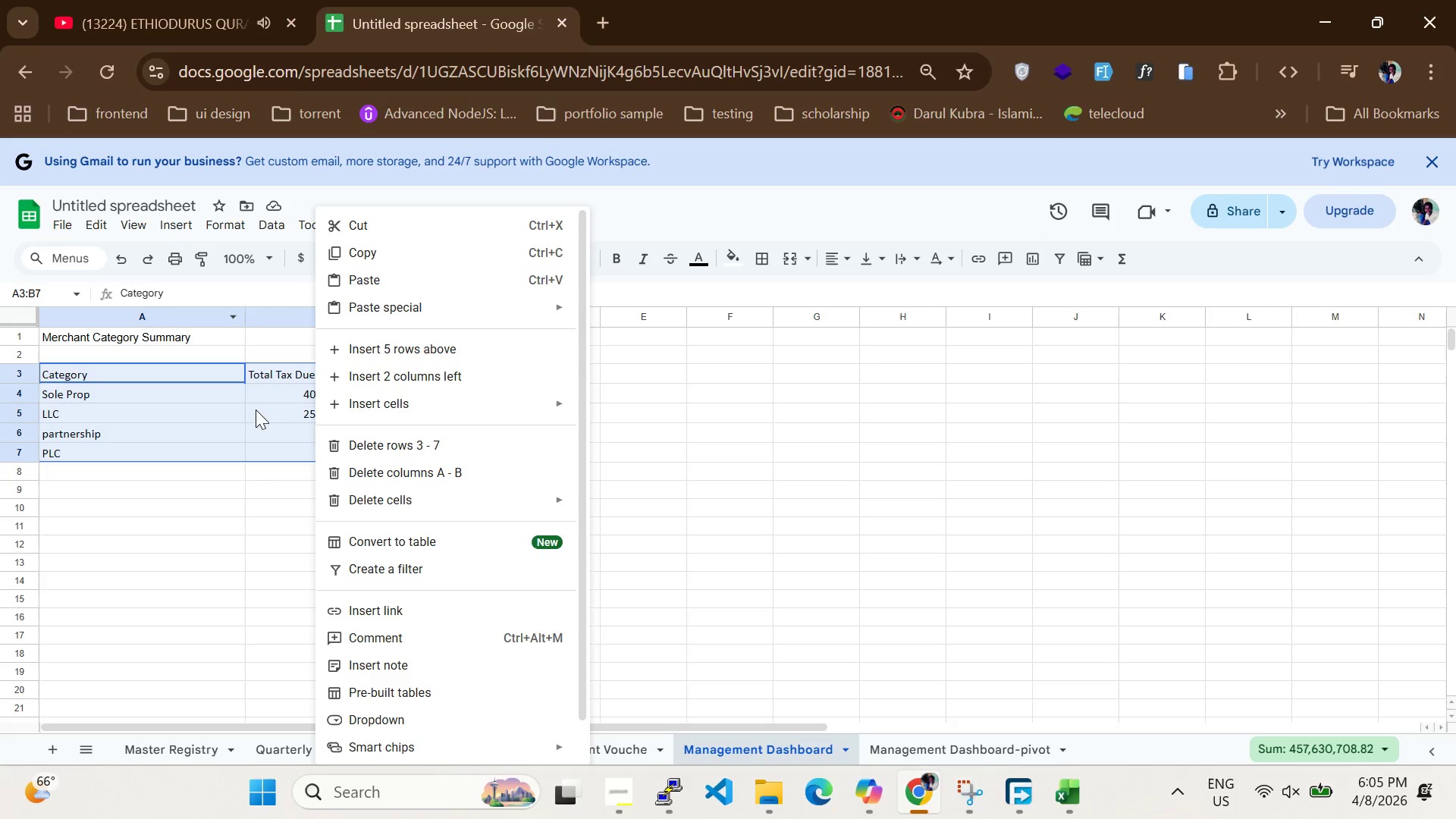 
left_click([214, 655])
 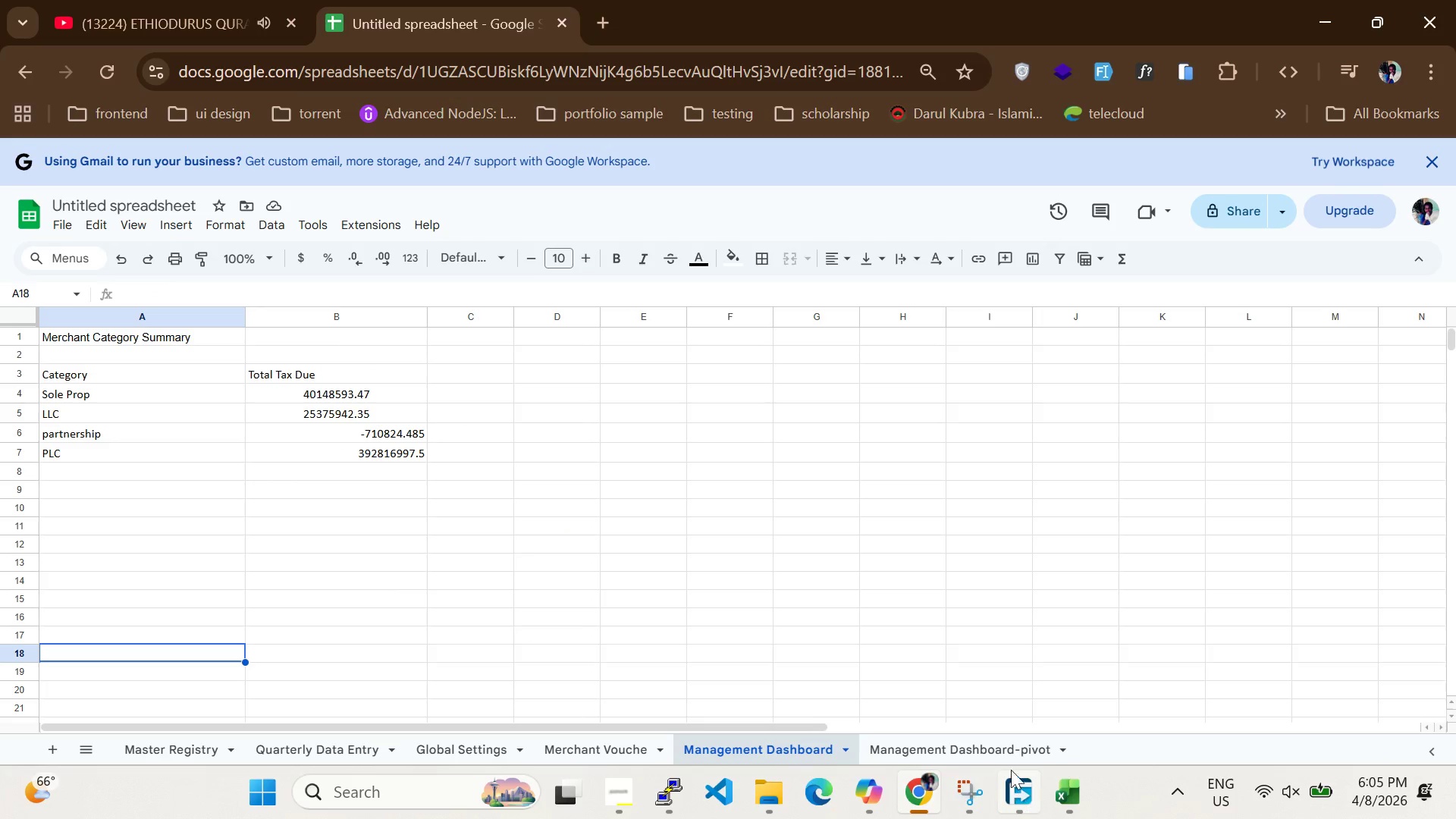 
left_click([989, 740])
 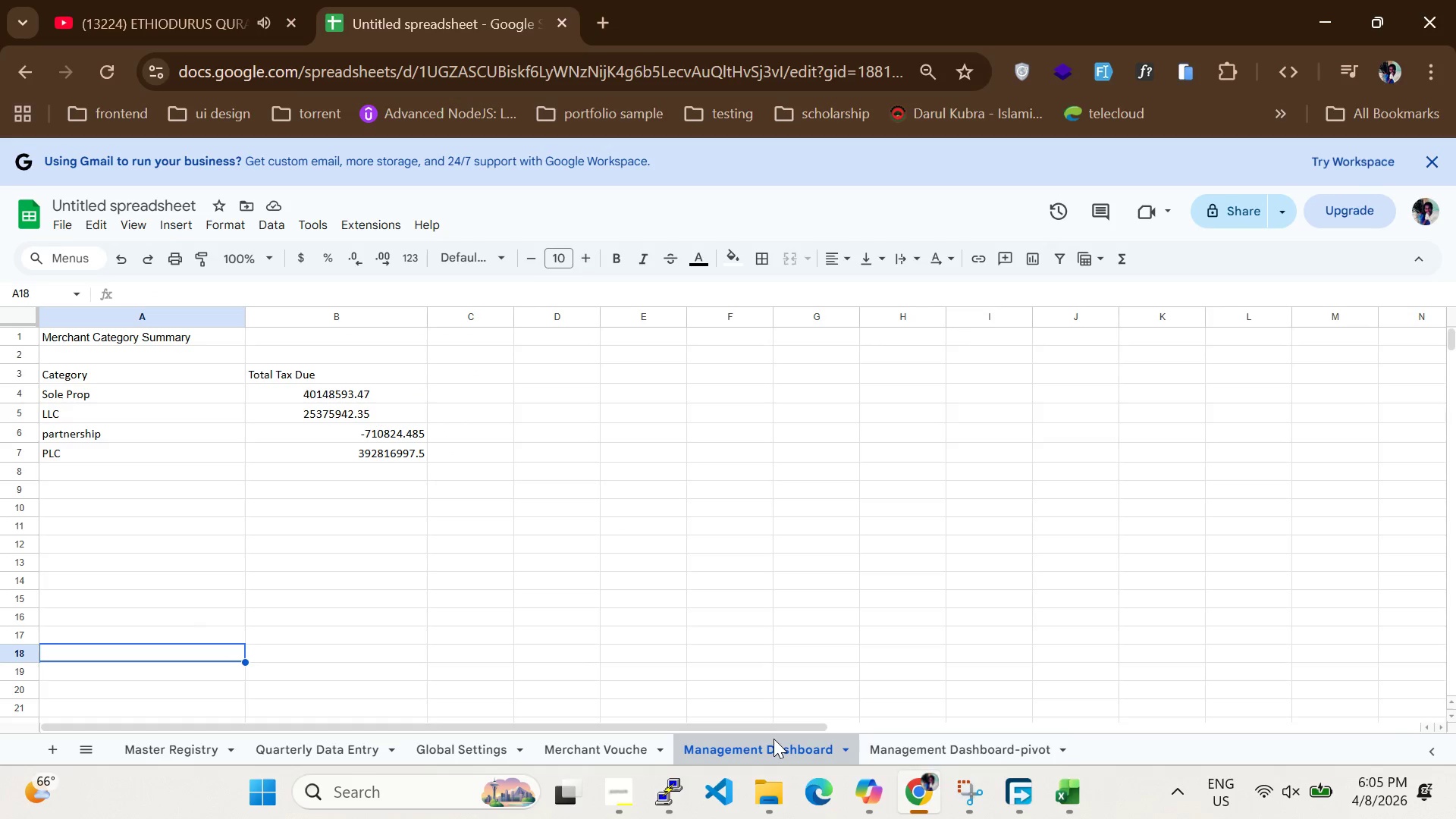 
left_click([774, 739])
 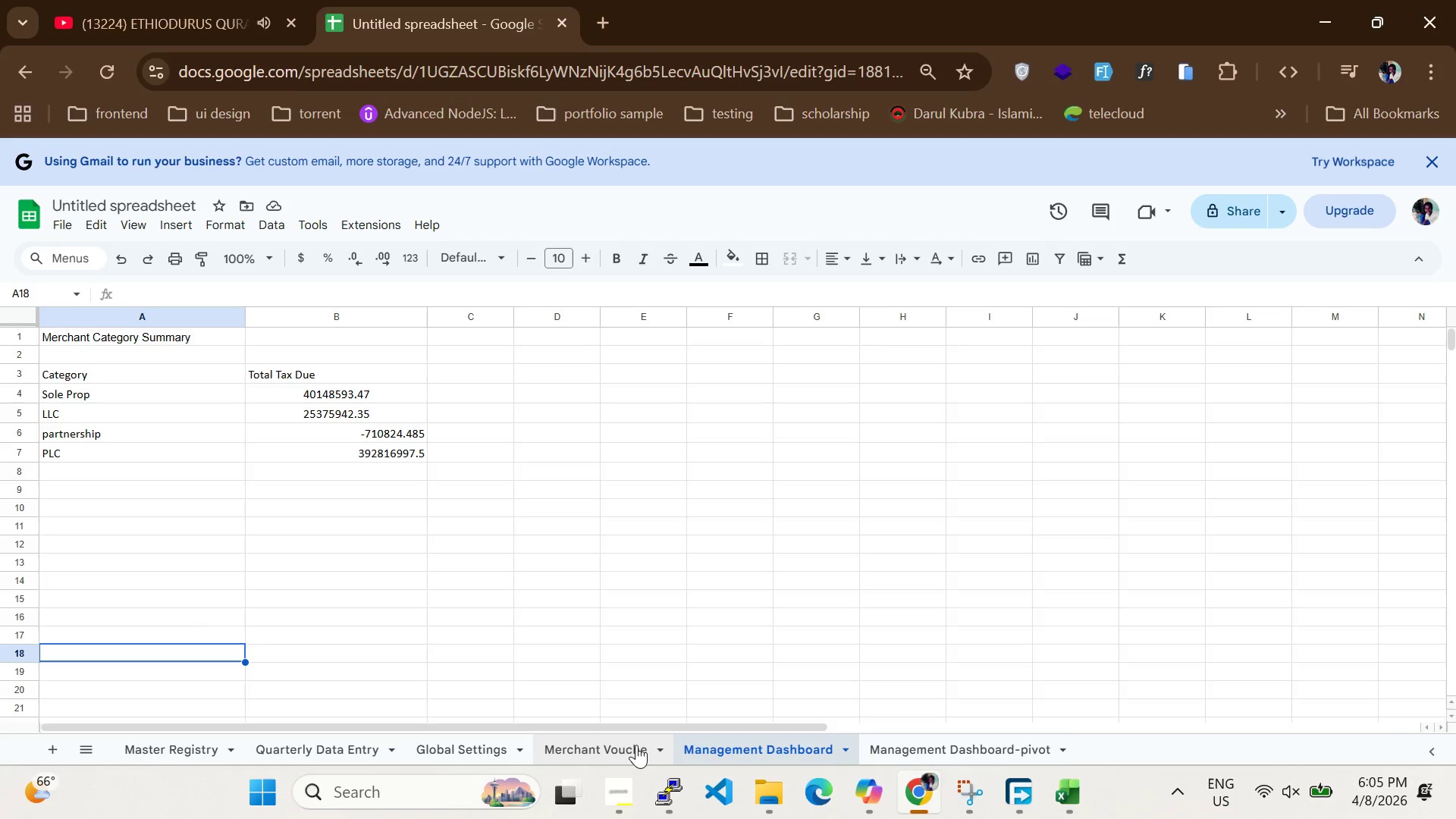 